 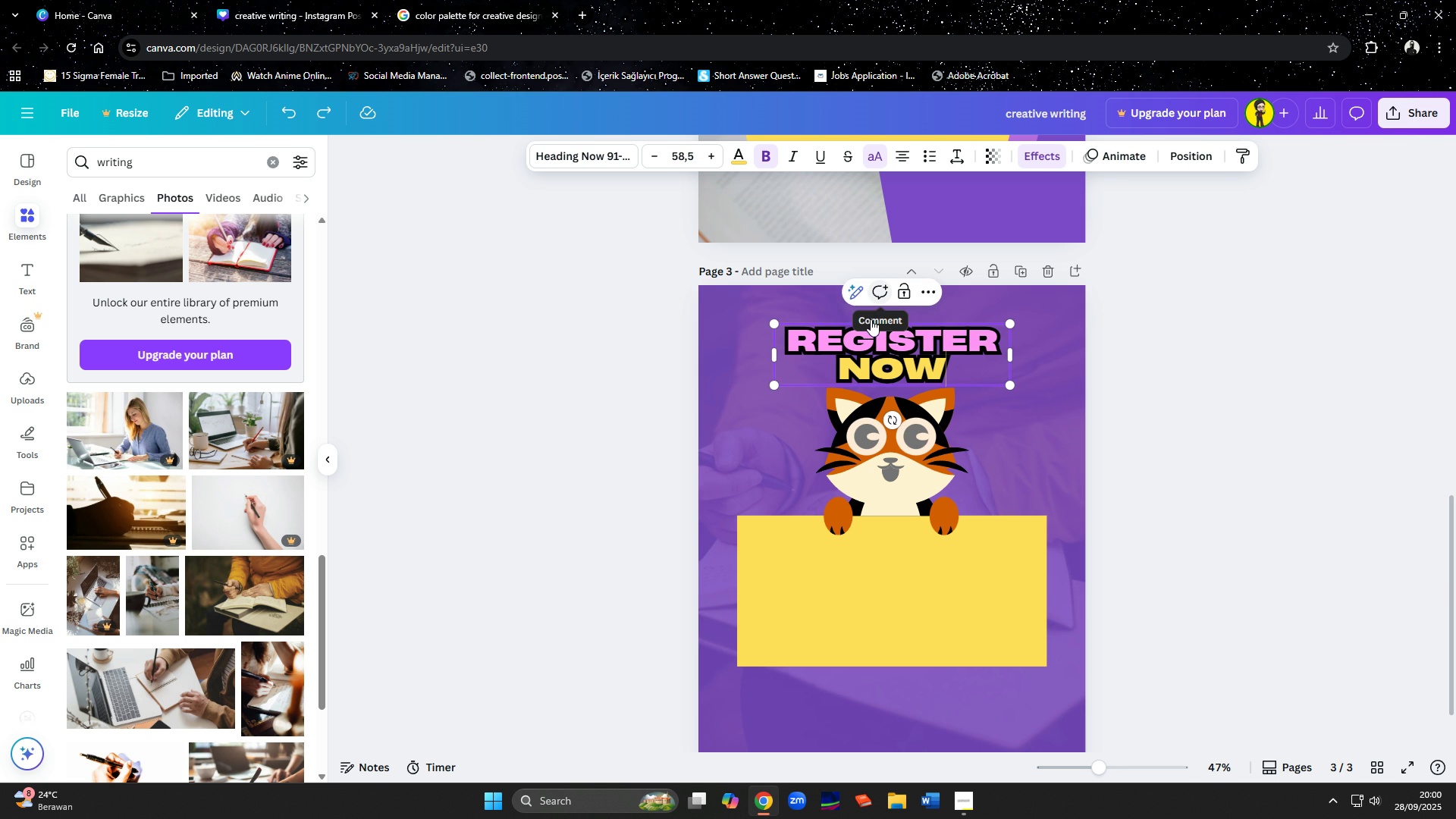 
key(Control+Z)
 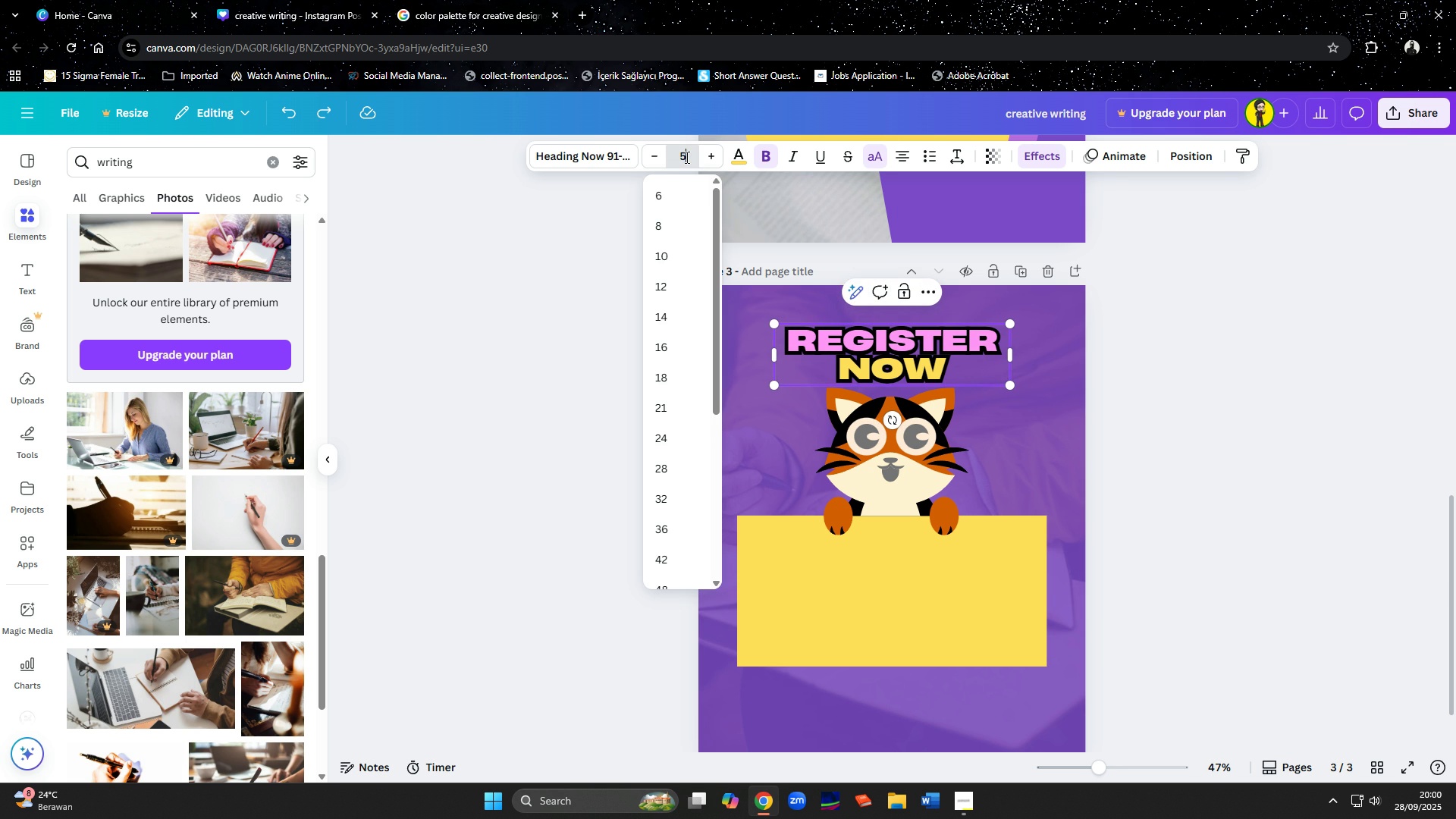 
type(55)
 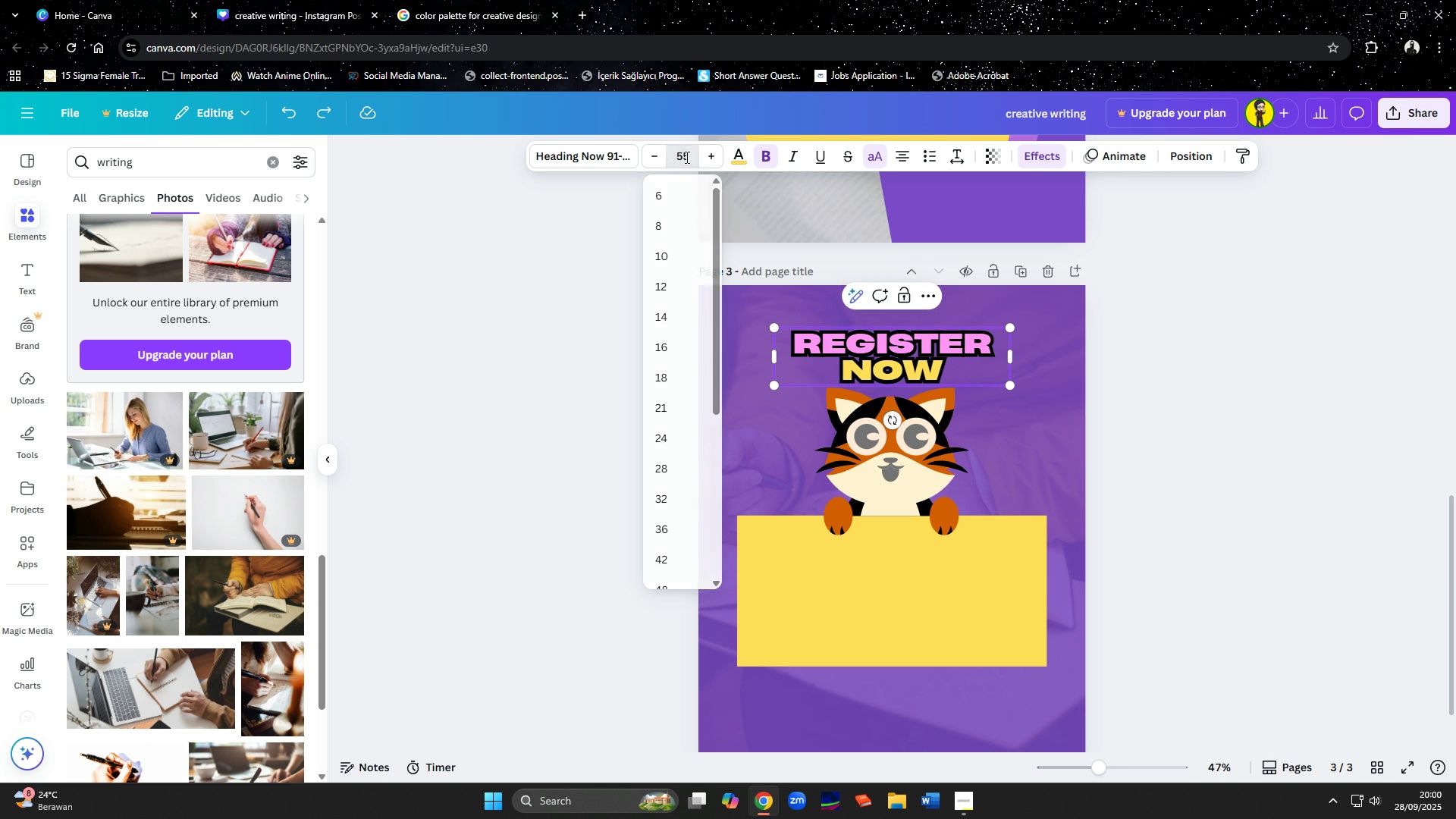 
key(Enter)
 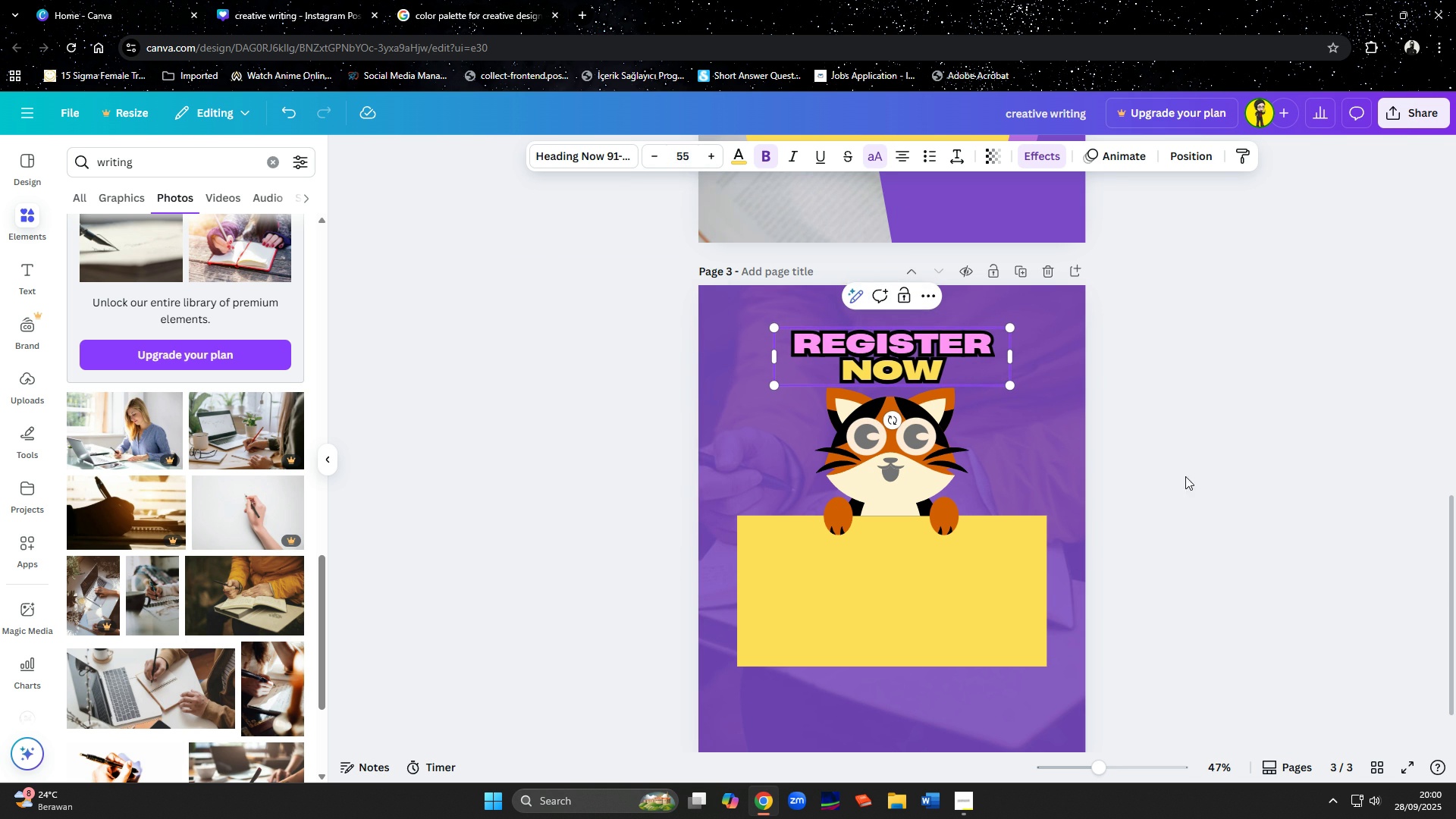 
left_click([1207, 482])
 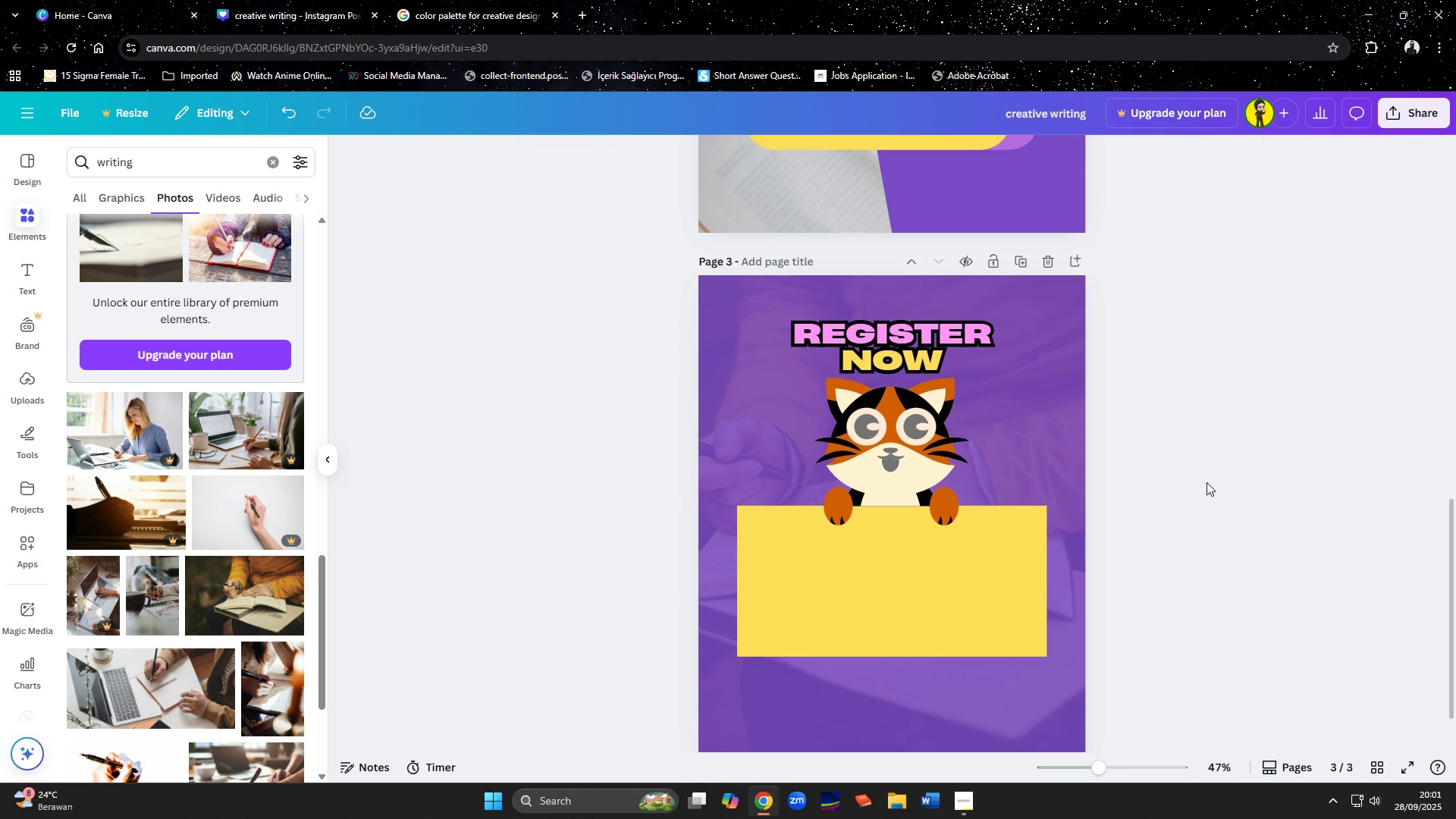 
scroll: coordinate [1207, 482], scroll_direction: down, amount: 3.0
 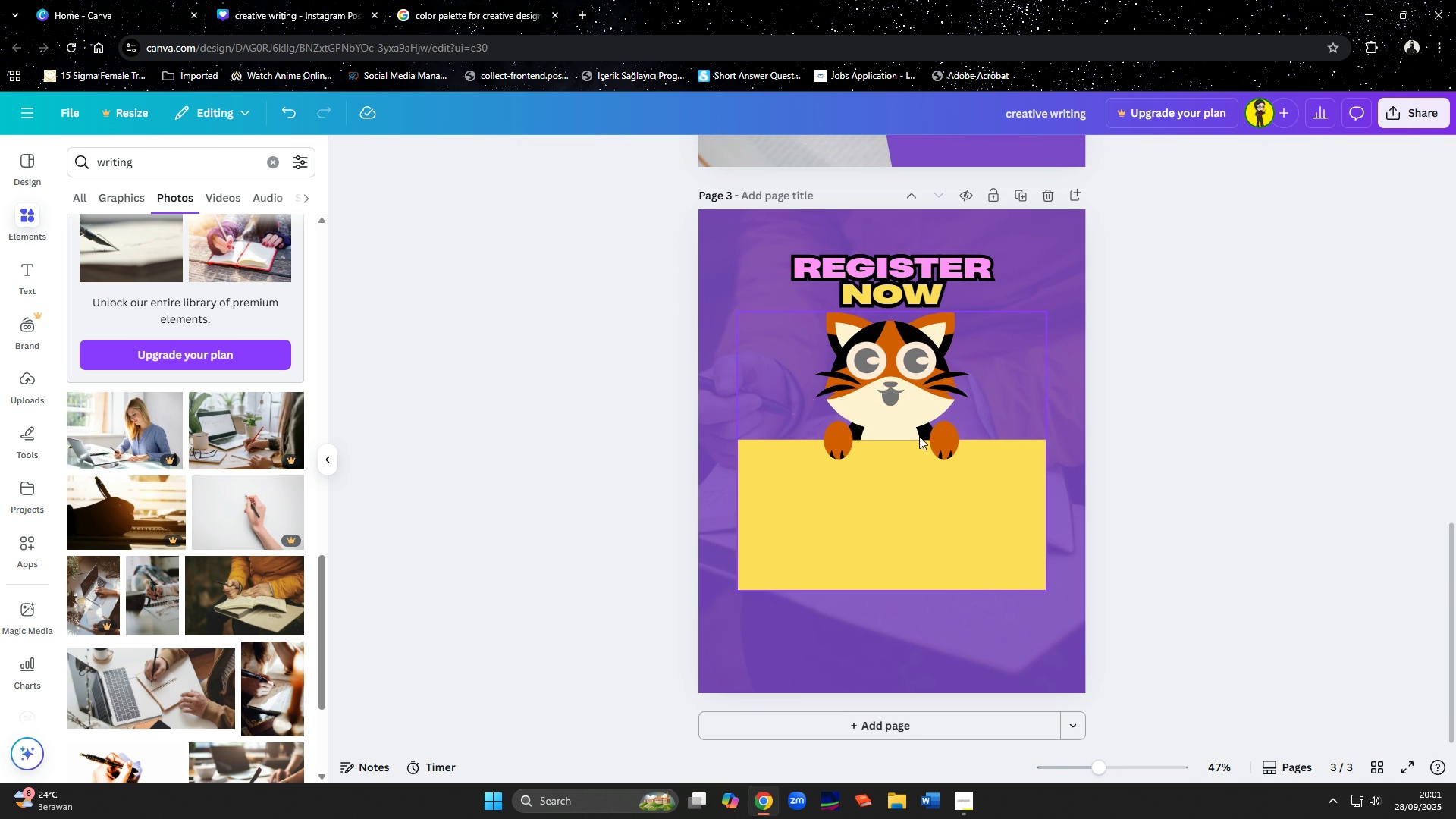 
left_click([894, 399])